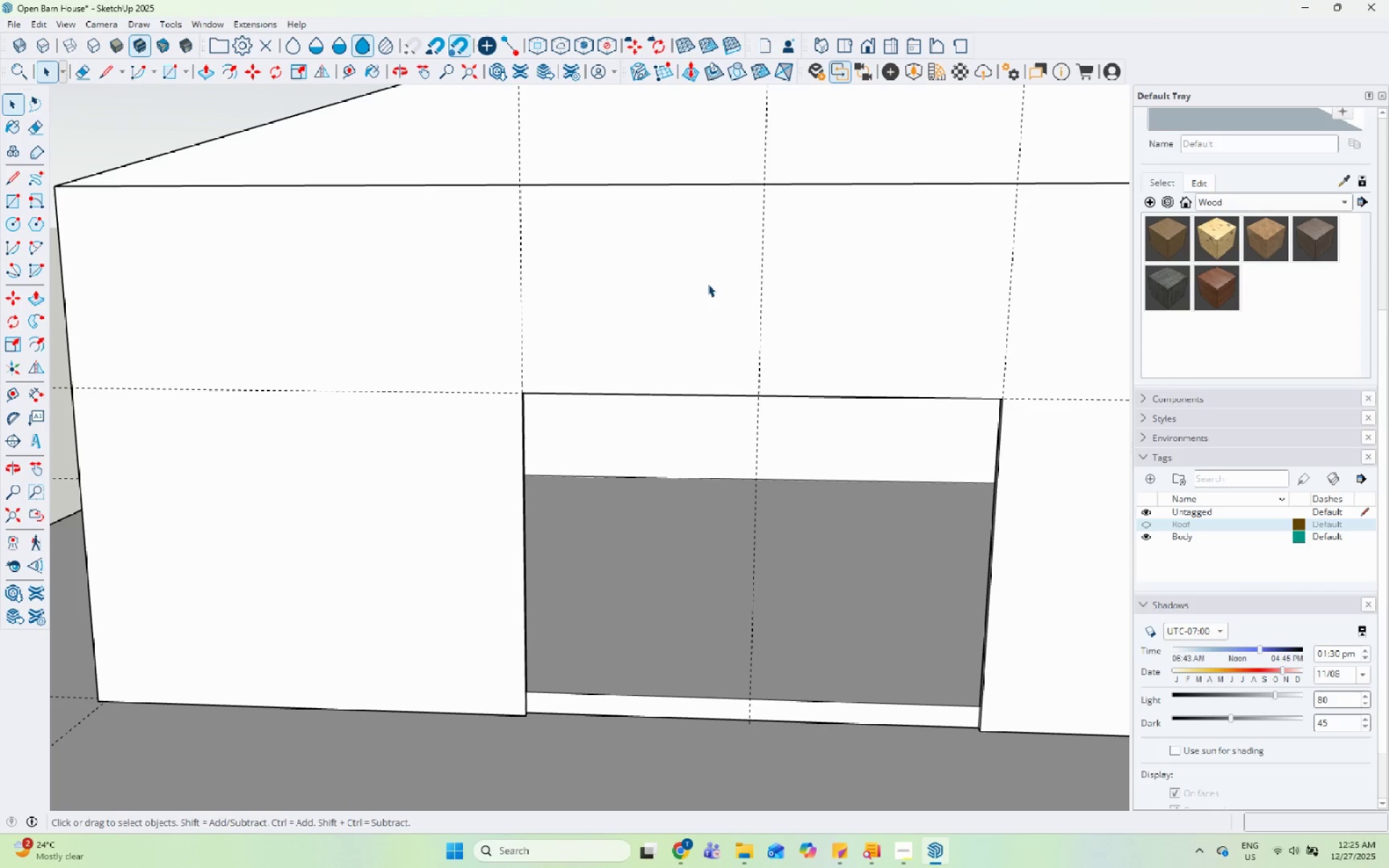 
double_click([708, 284])
 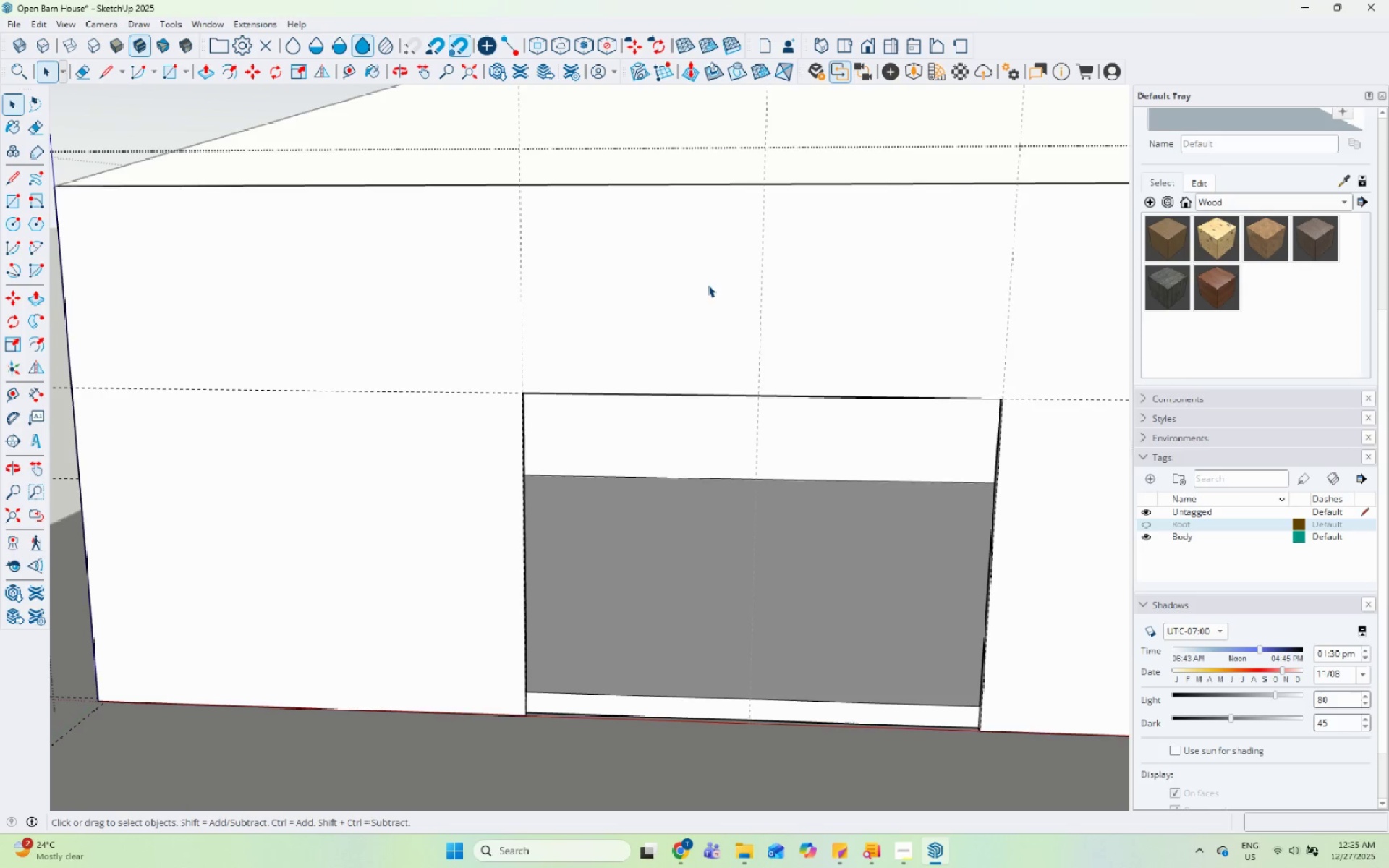 
triple_click([708, 284])
 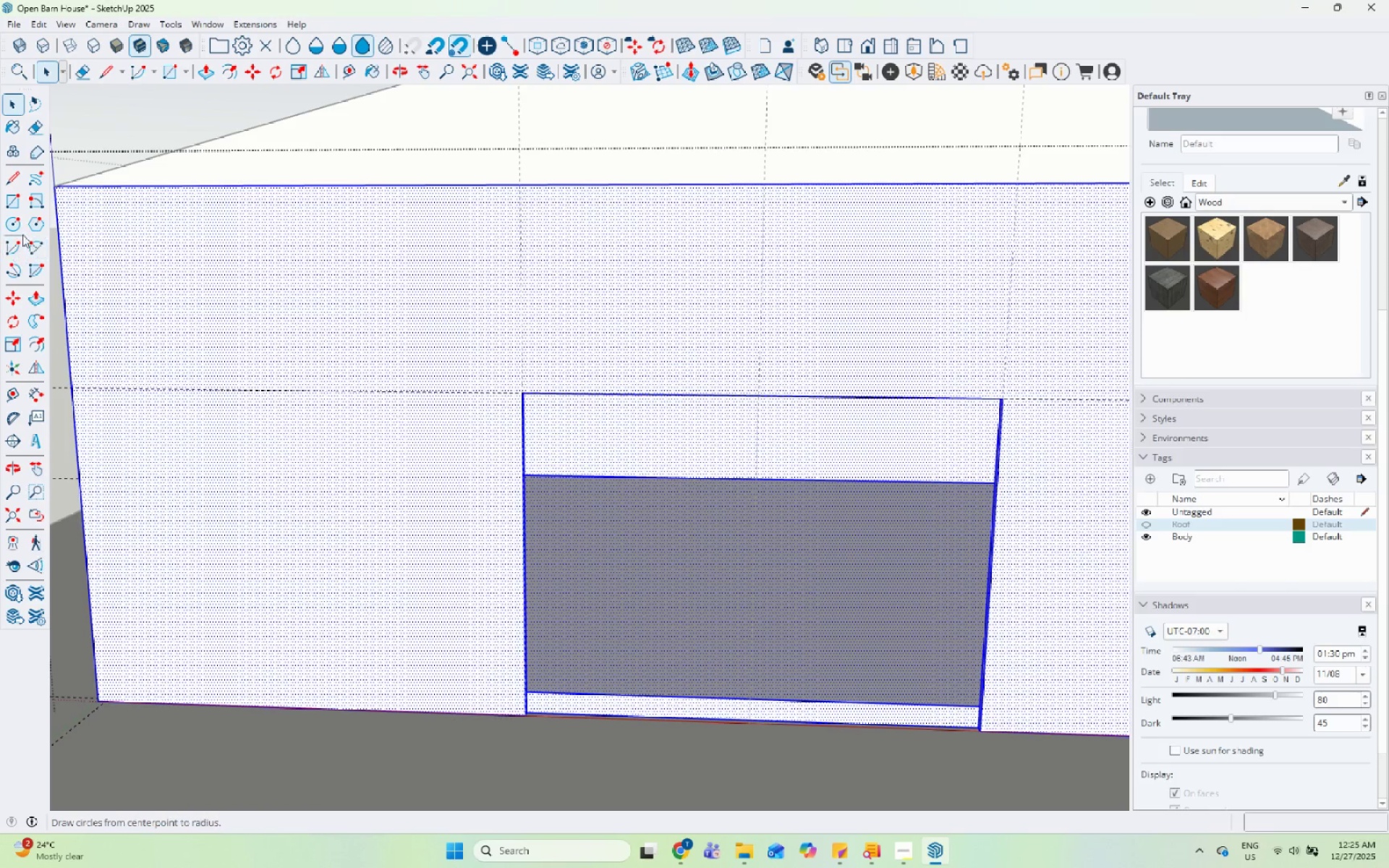 
left_click_drag(start_coordinate=[9, 205], to_coordinate=[20, 204])
 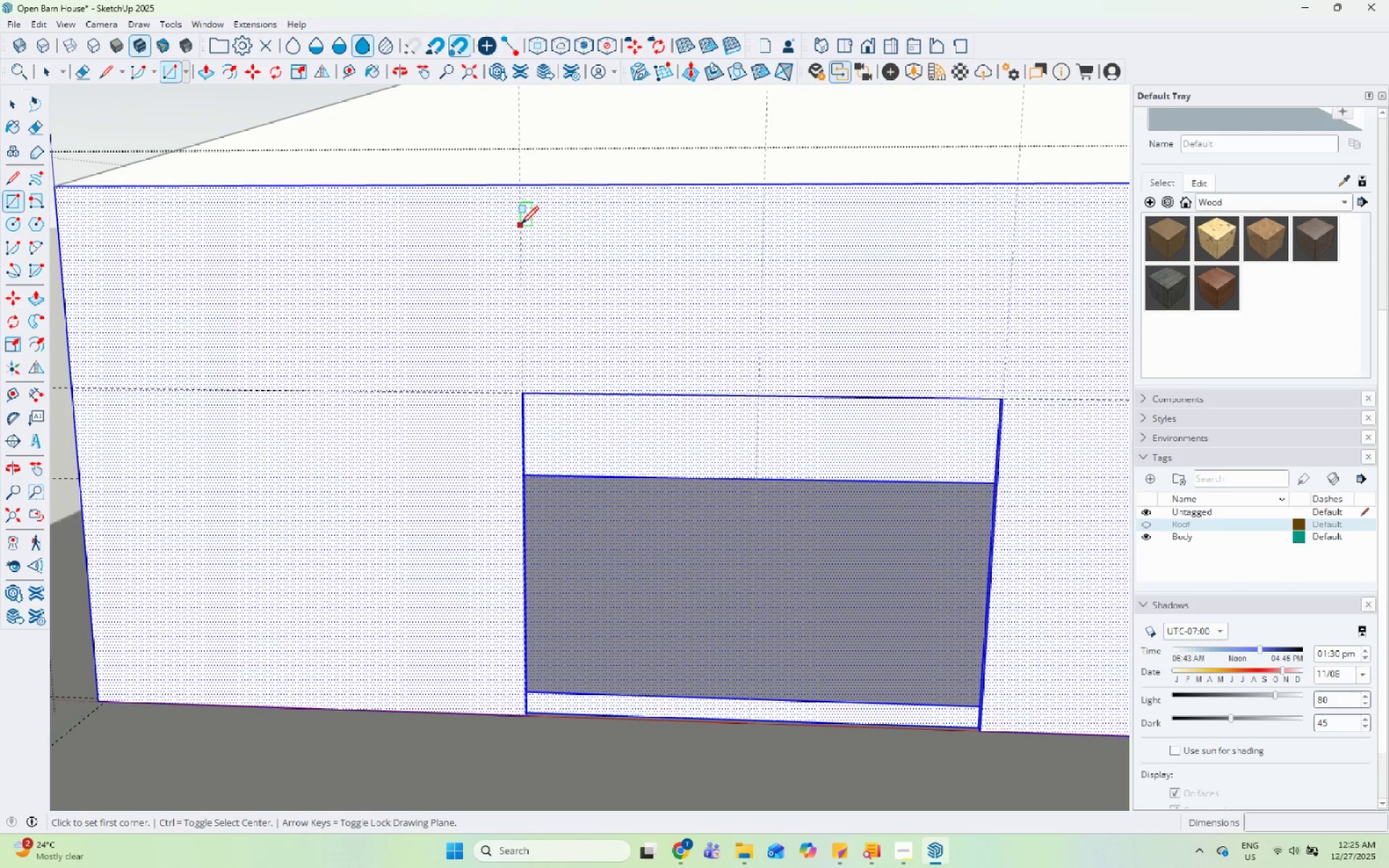 
left_click([521, 226])
 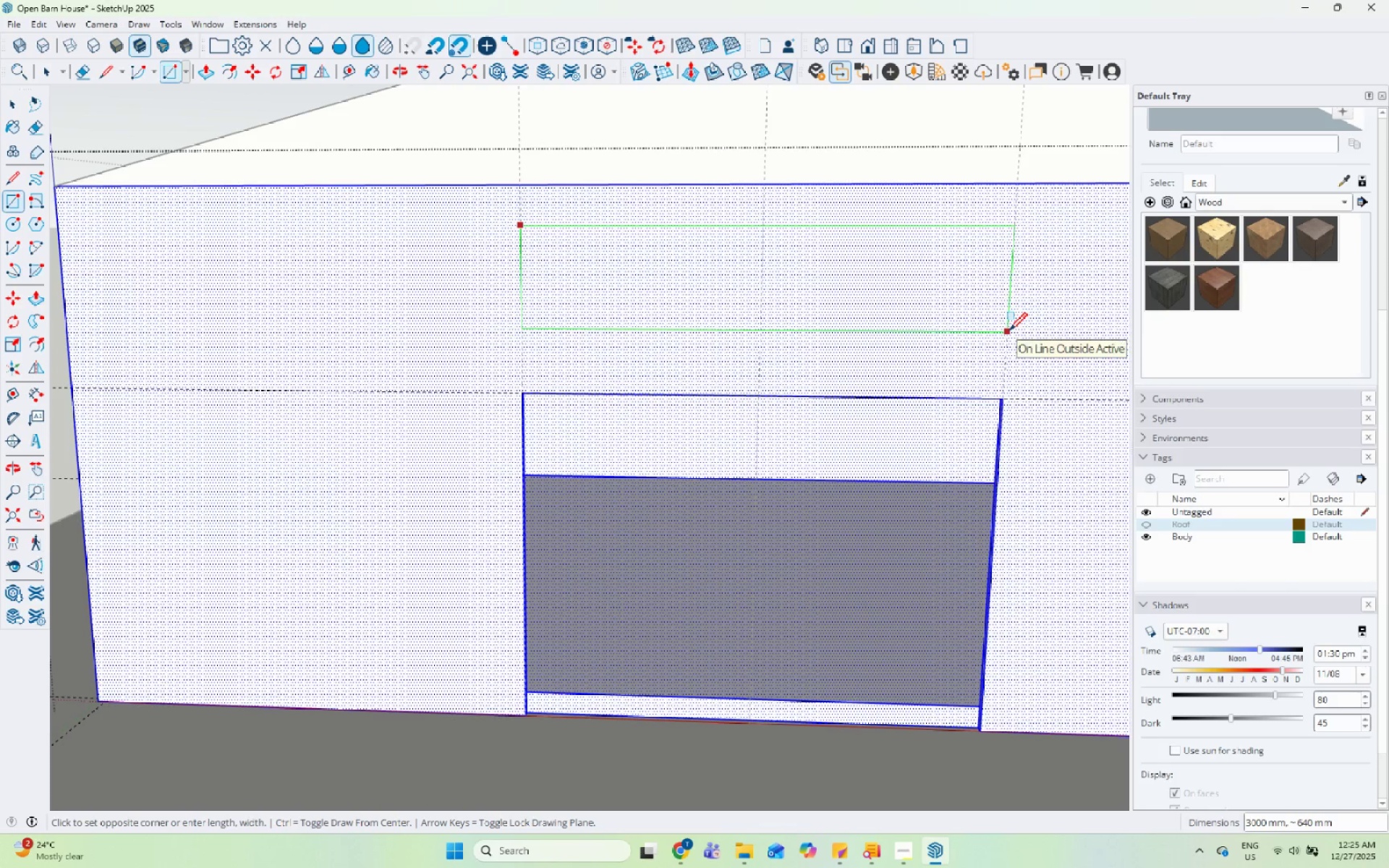 
left_click([1009, 332])
 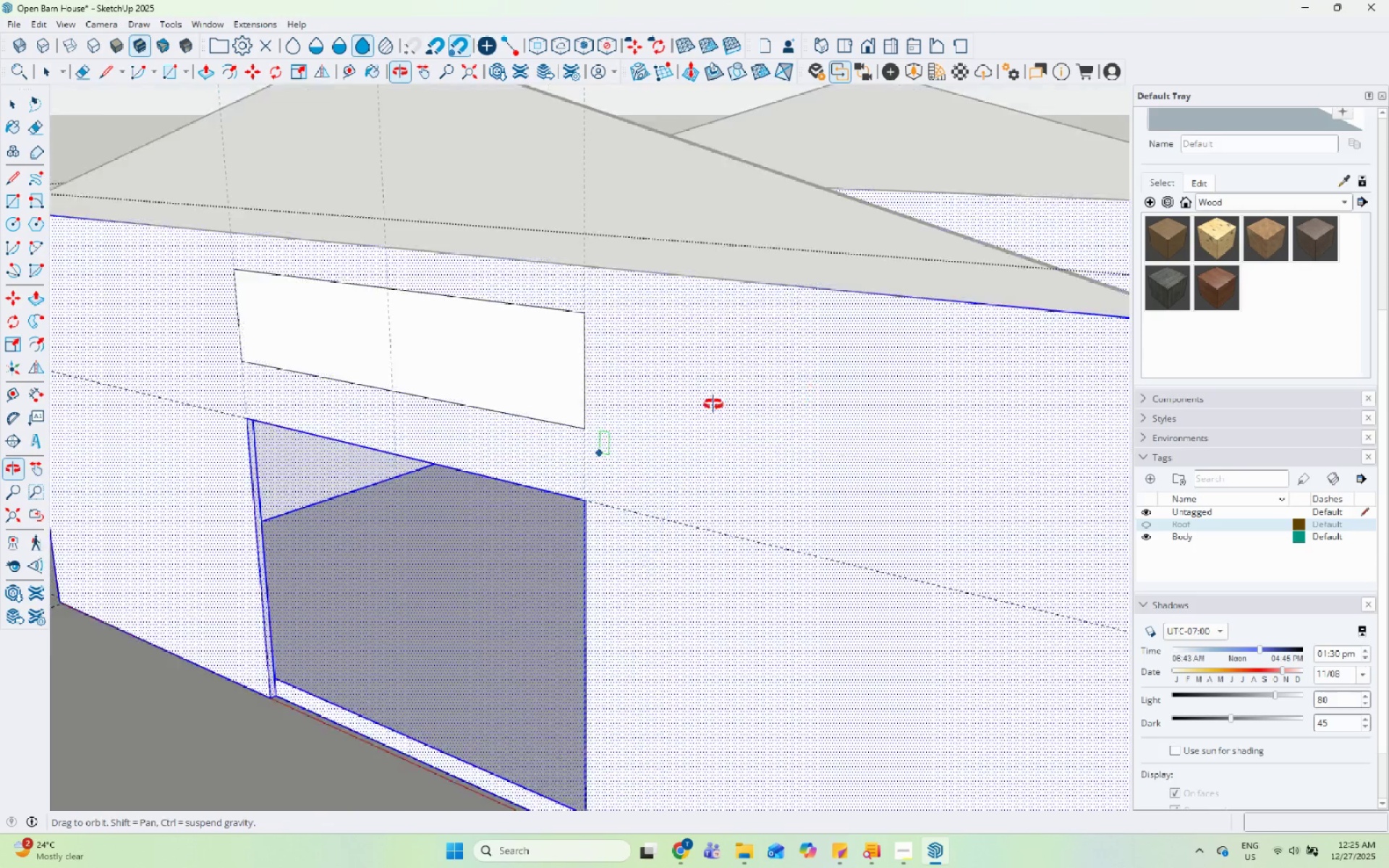 
key(Space)
 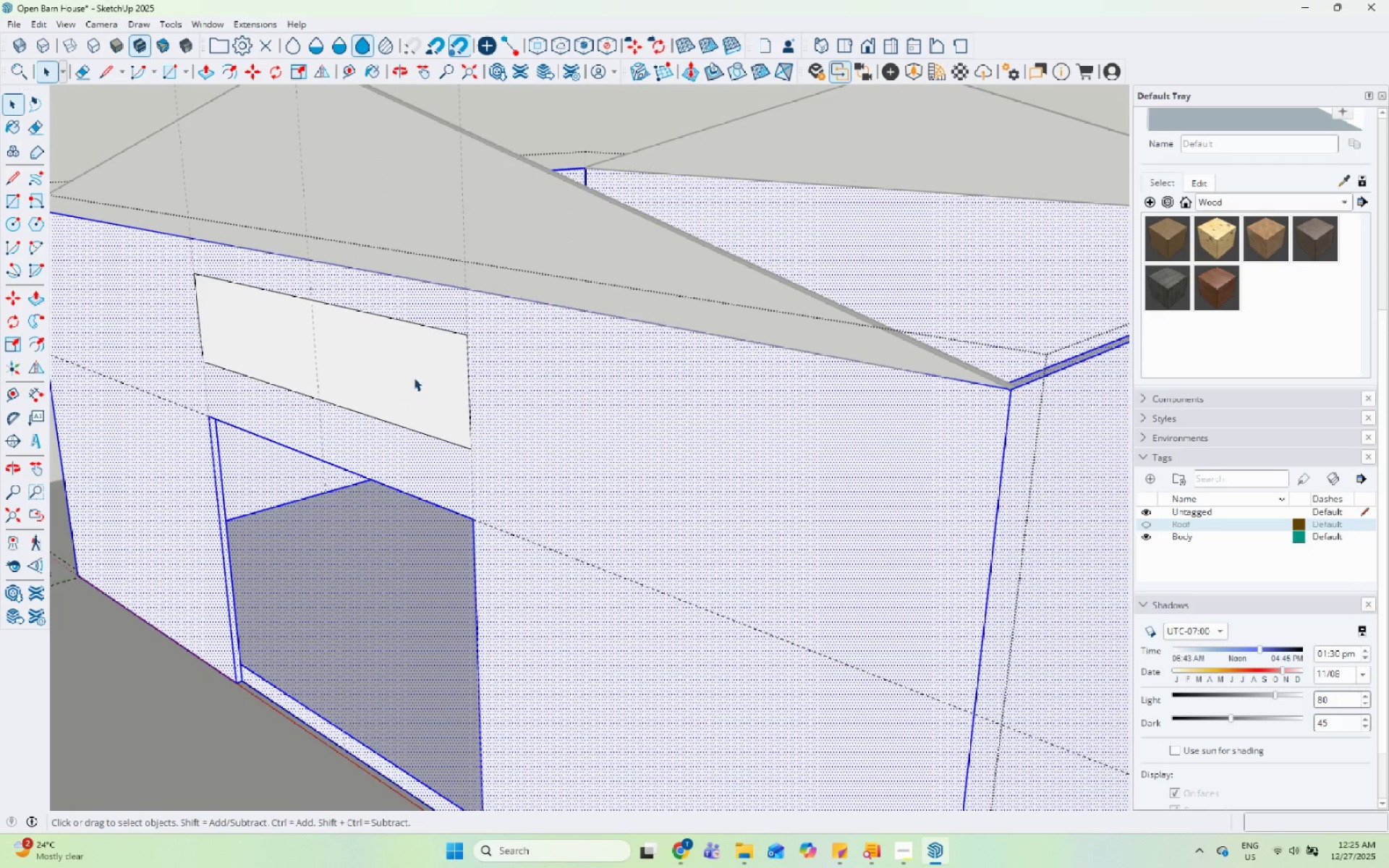 
left_click([413, 378])
 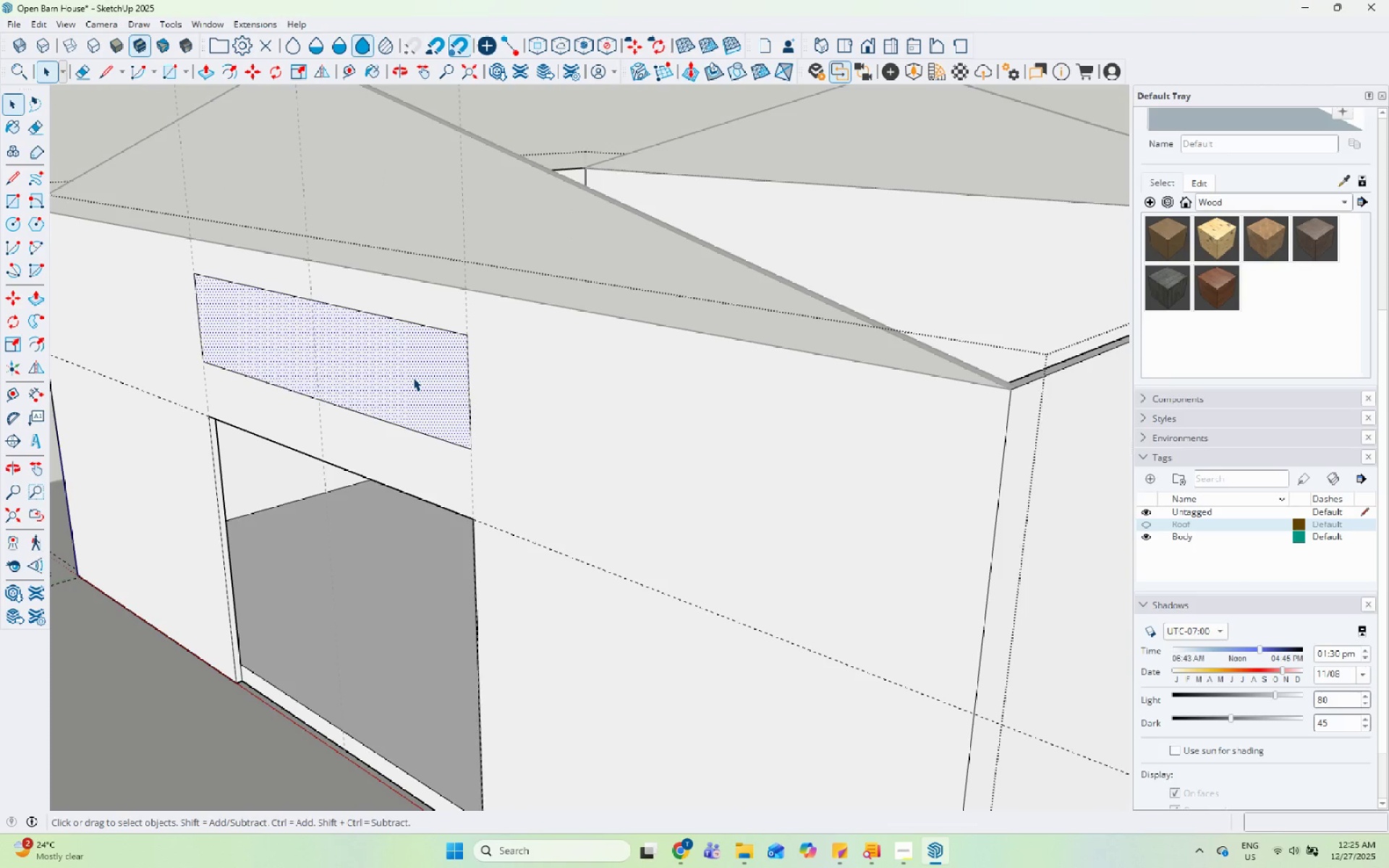 
key(P)
 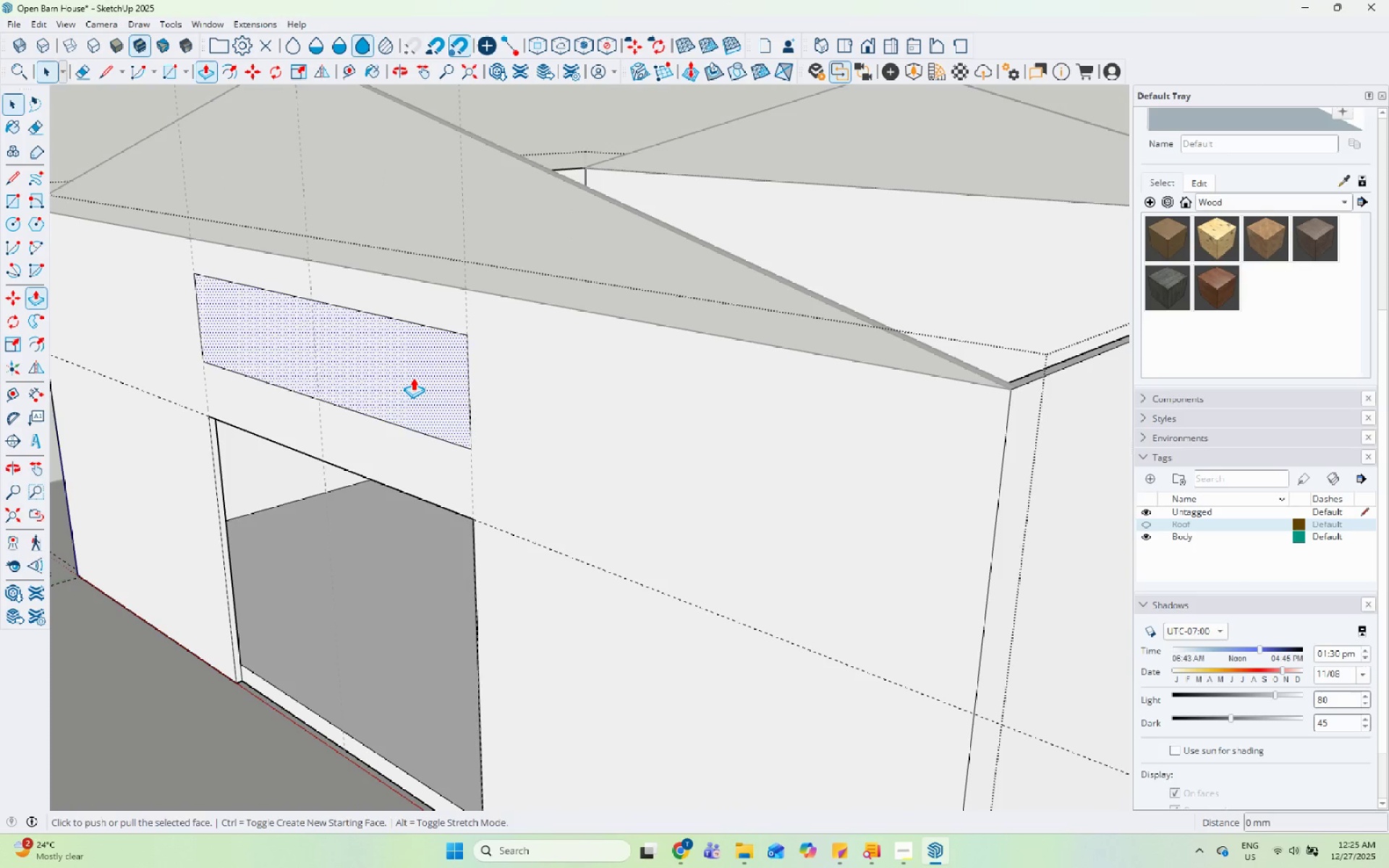 
left_click([413, 378])
 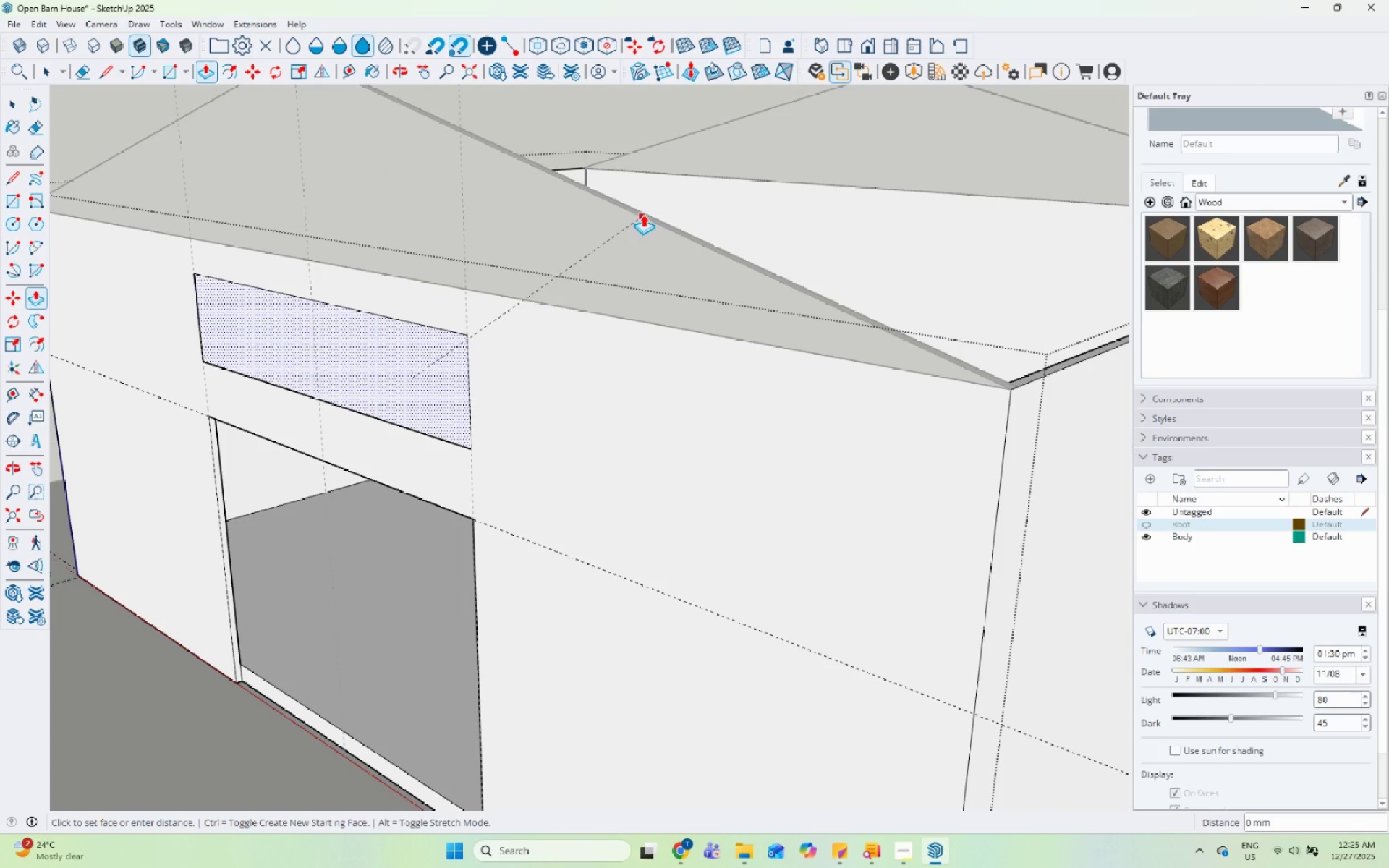 
left_click([654, 213])
 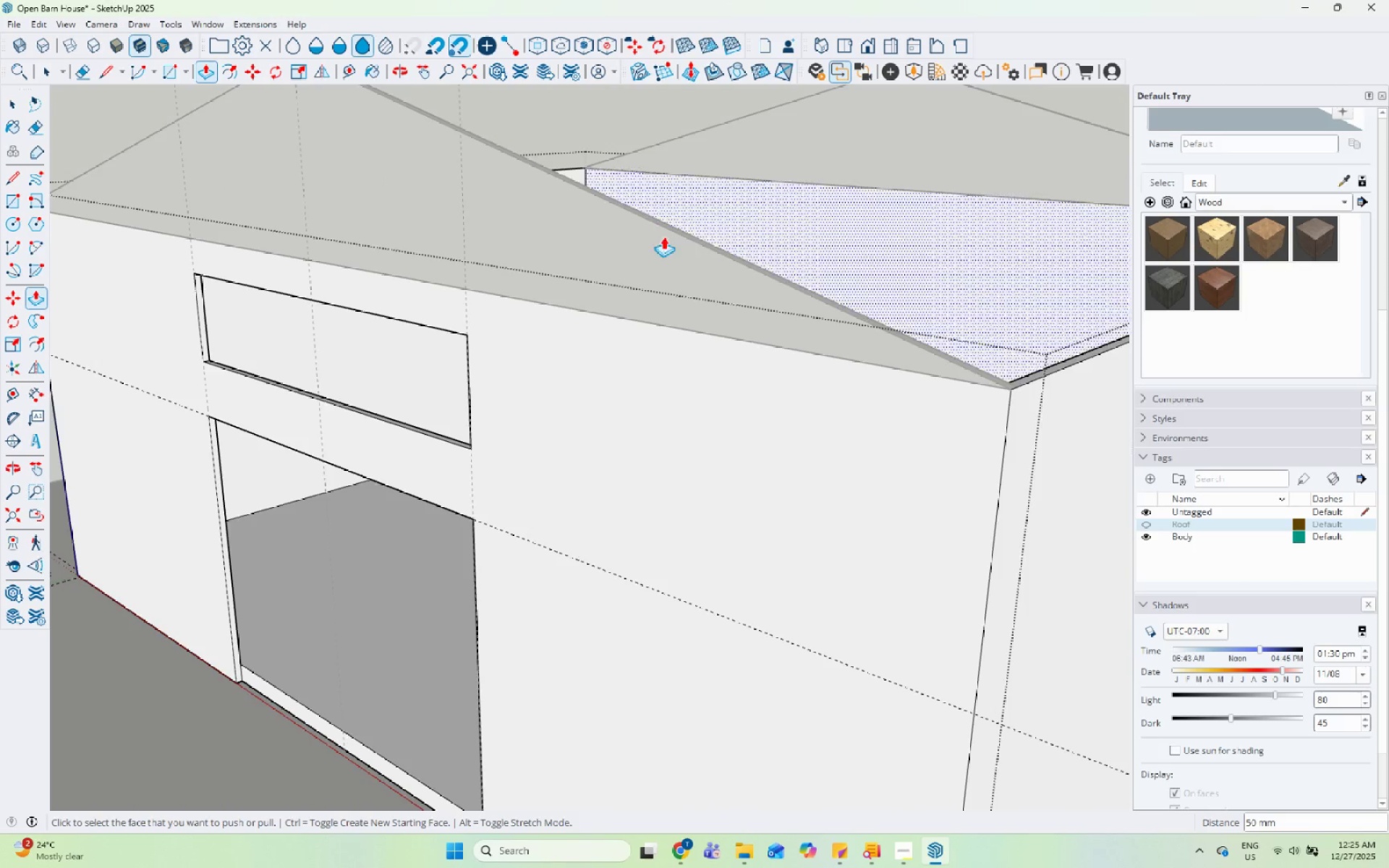 
key(Space)
 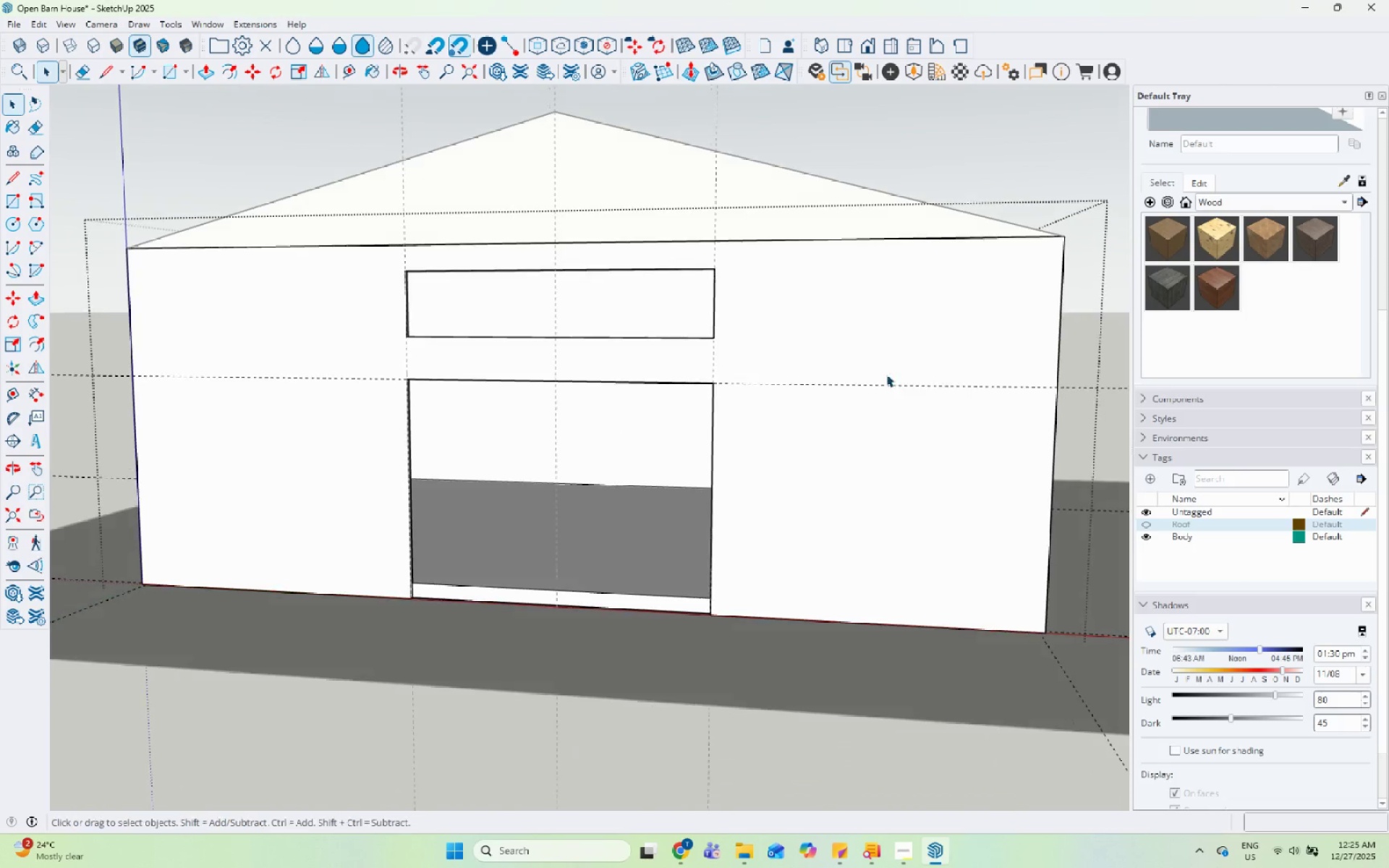 
scroll: coordinate [688, 530], scroll_direction: down, amount: 14.0
 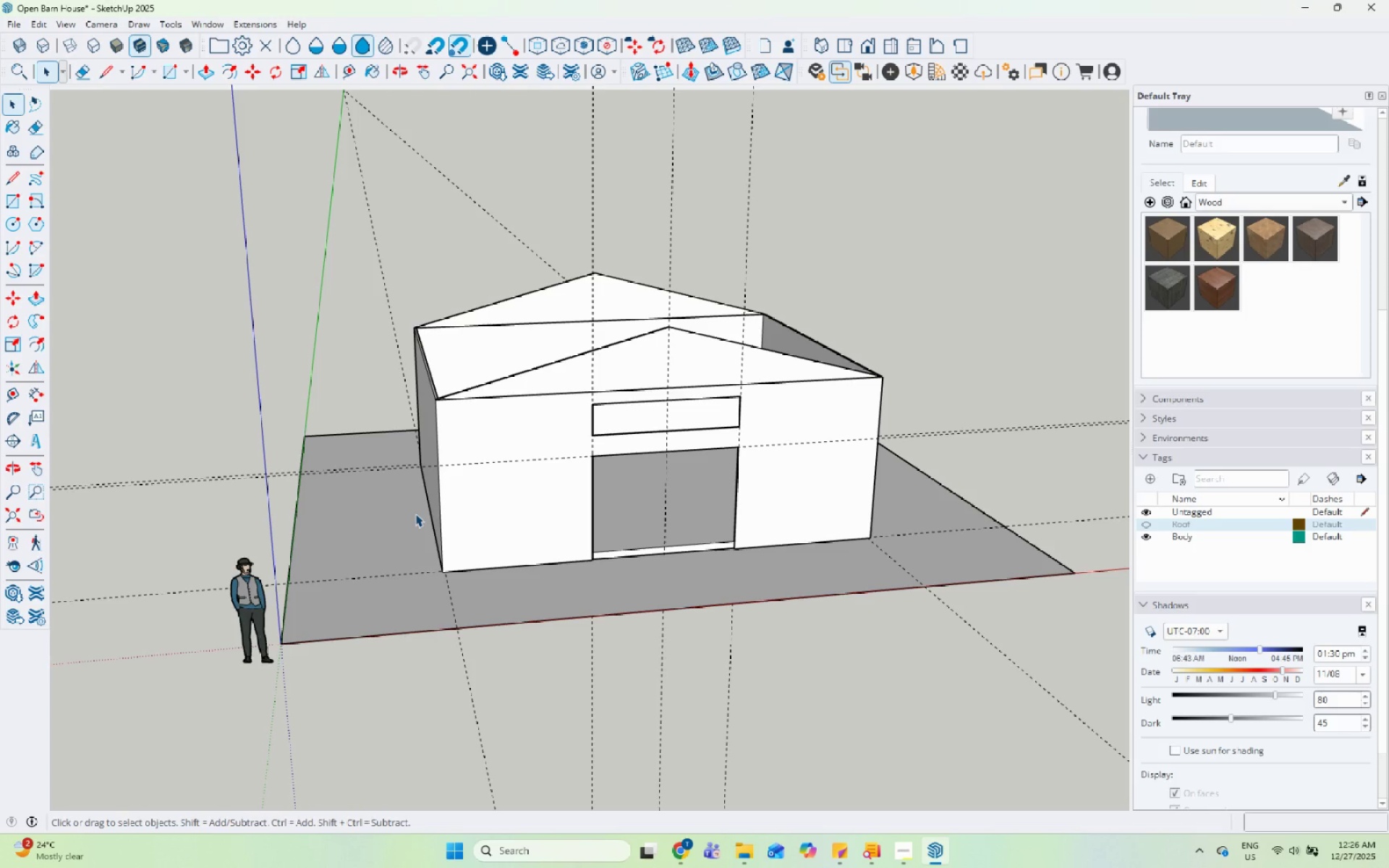 
wait(37.05)
 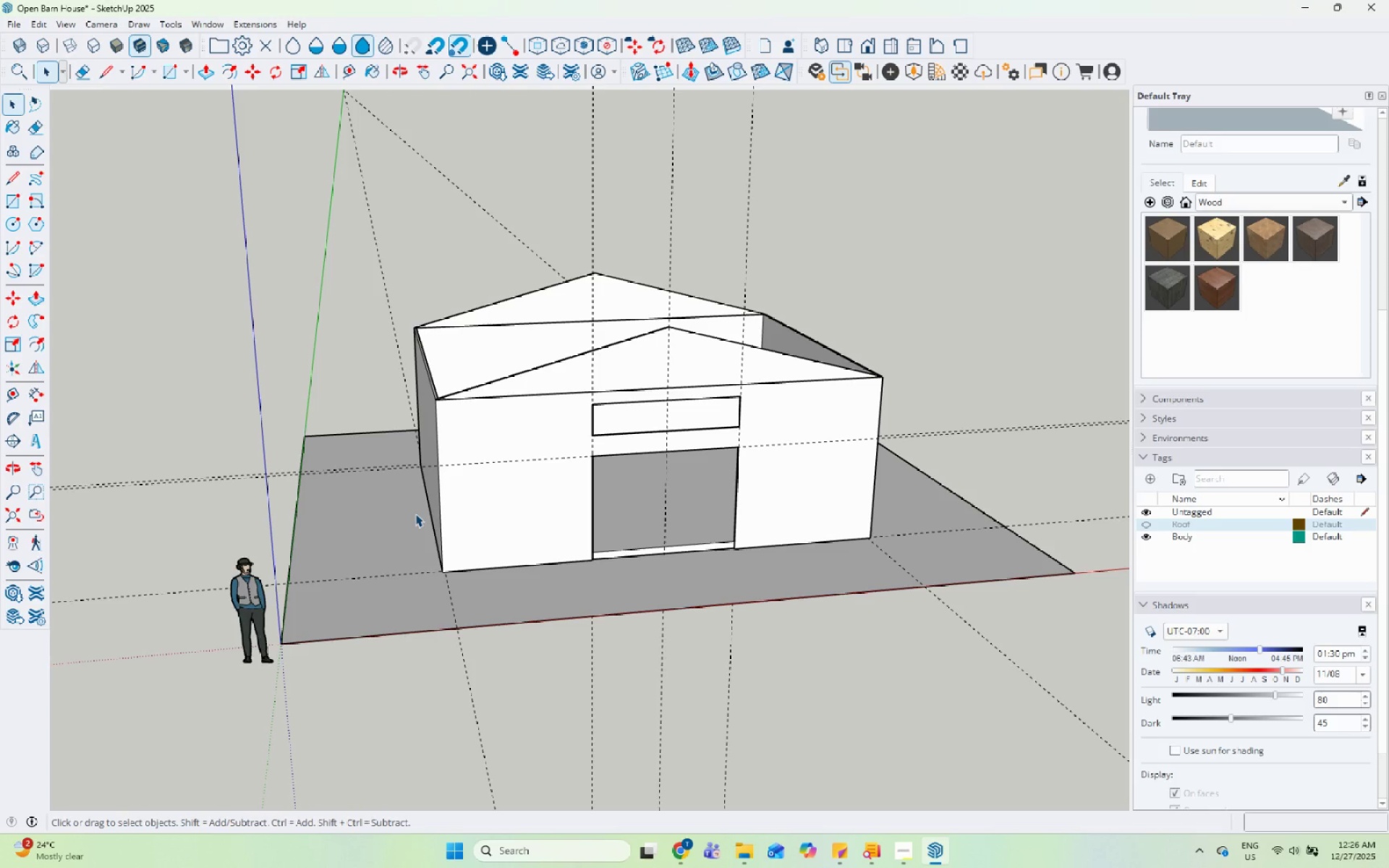 
scroll: coordinate [417, 513], scroll_direction: down, amount: 5.0
 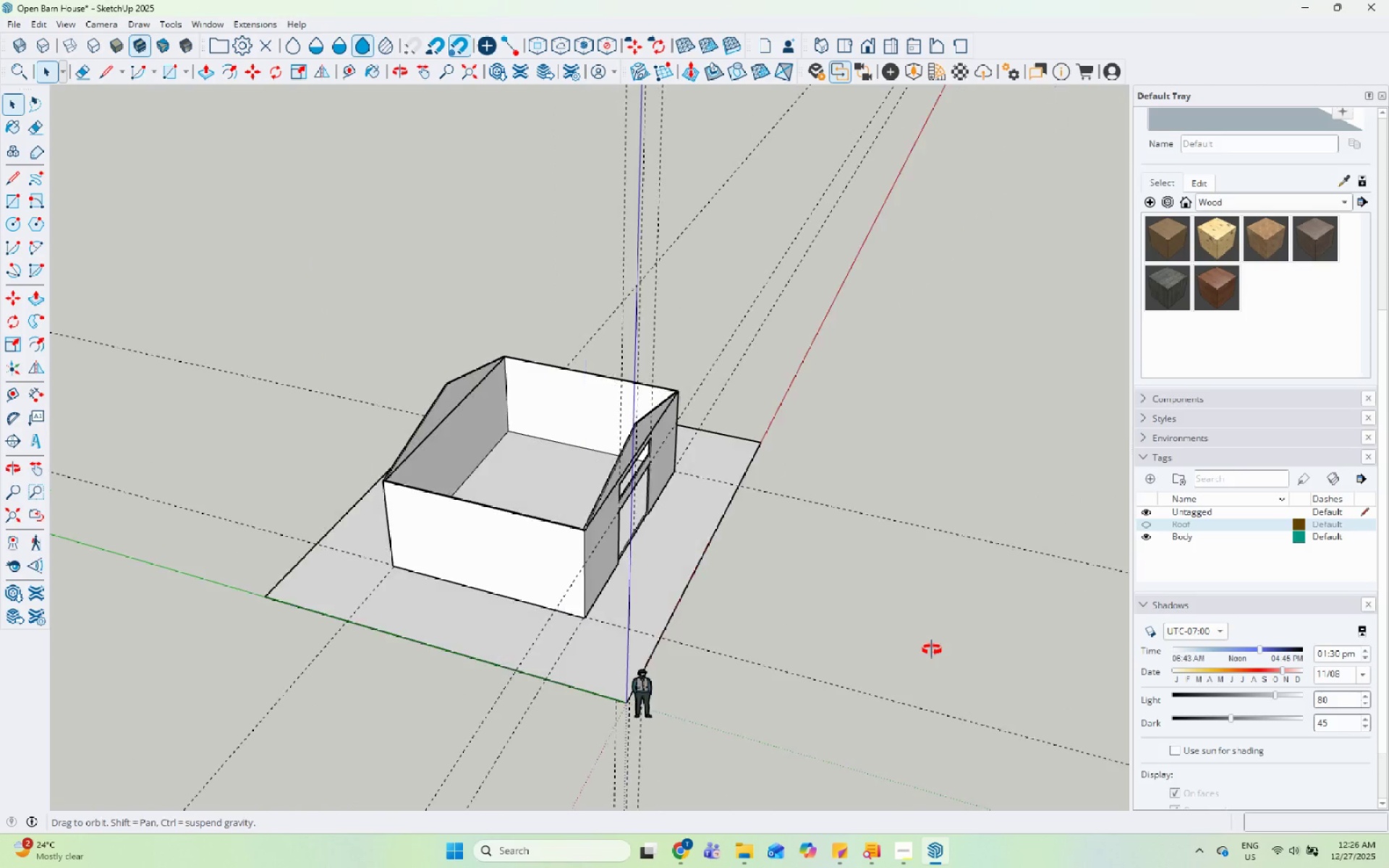 
scroll: coordinate [606, 567], scroll_direction: up, amount: 5.0
 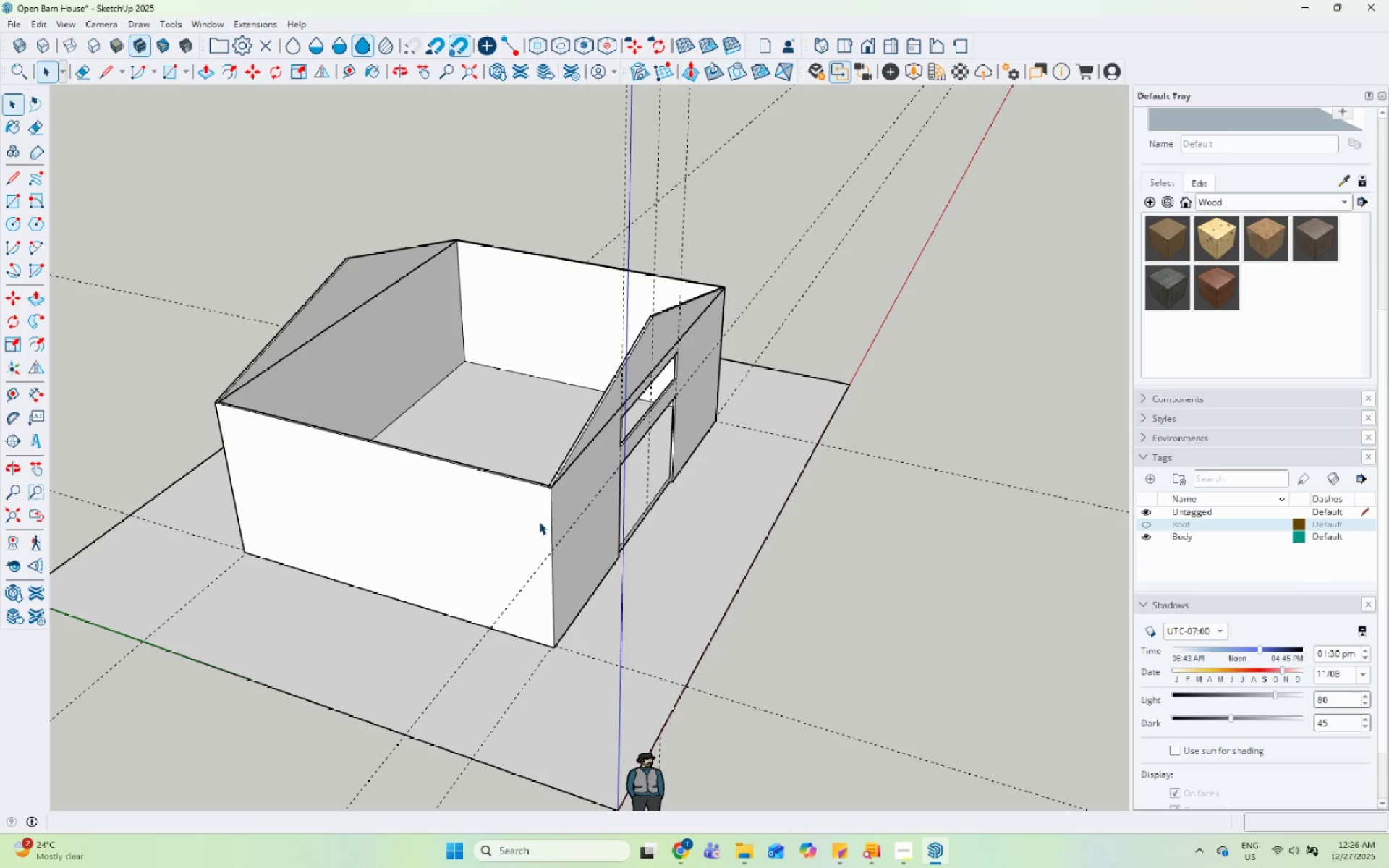 
wait(14.95)
 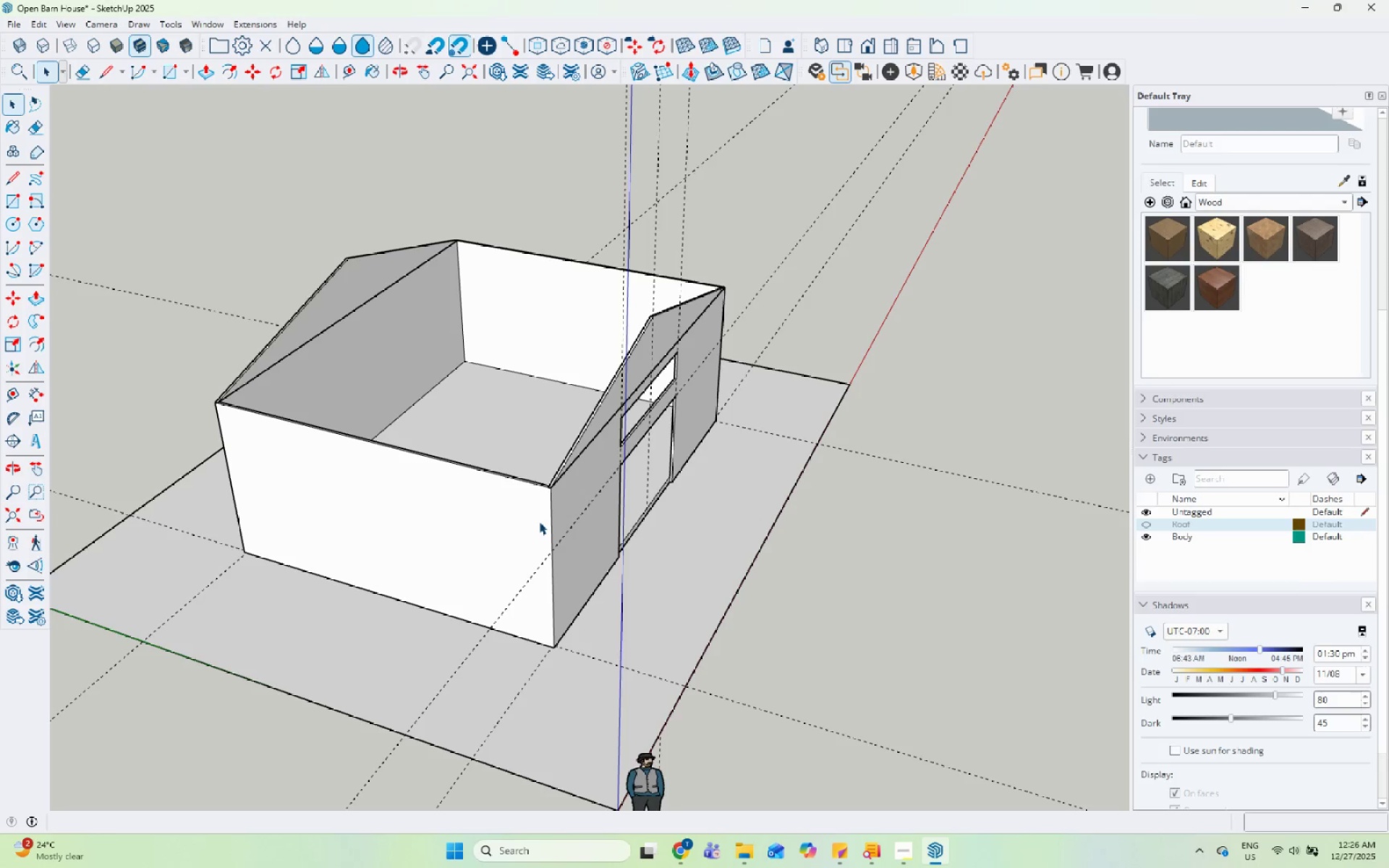 
scroll: coordinate [551, 521], scroll_direction: down, amount: 4.0
 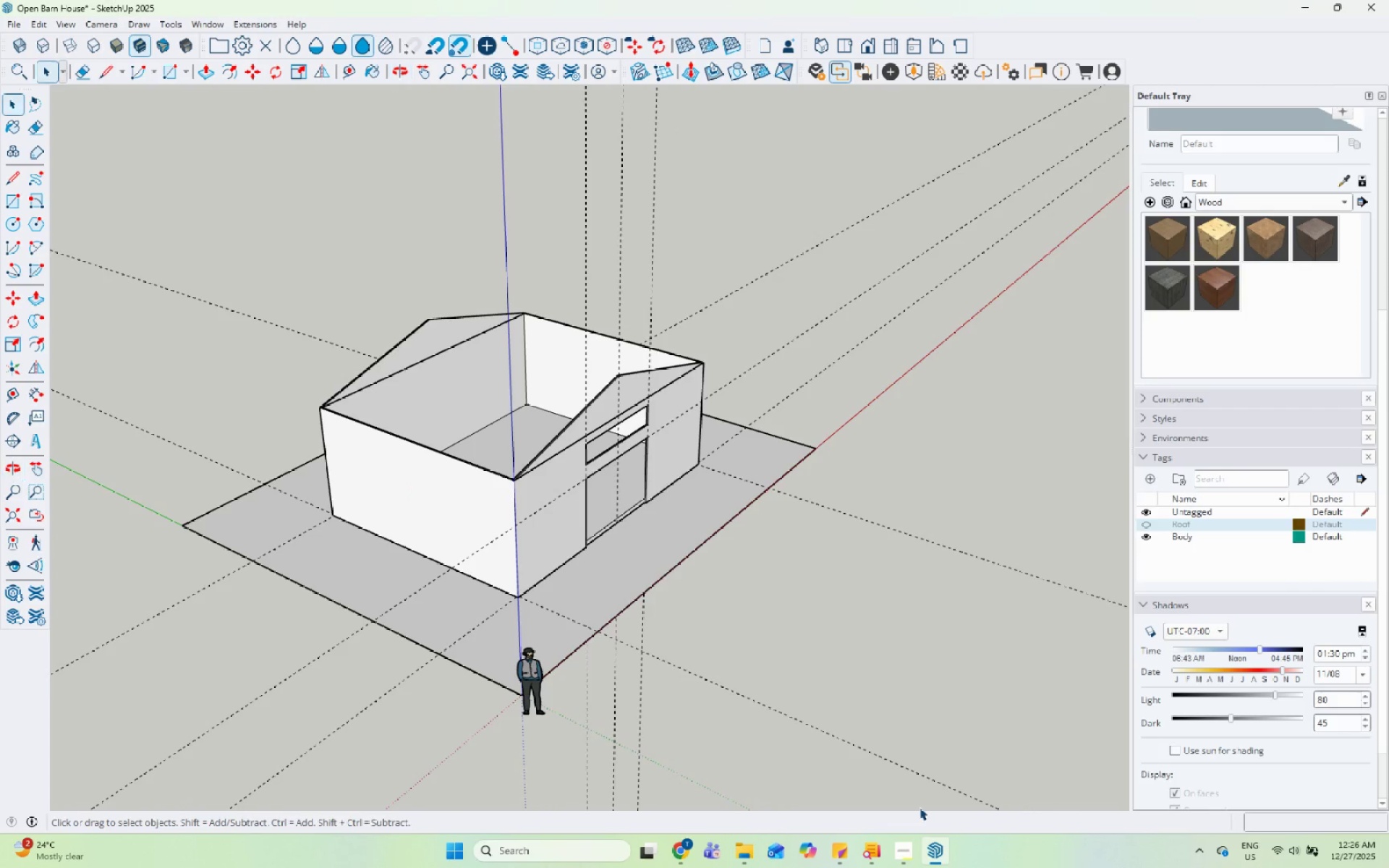 
left_click([899, 858])